 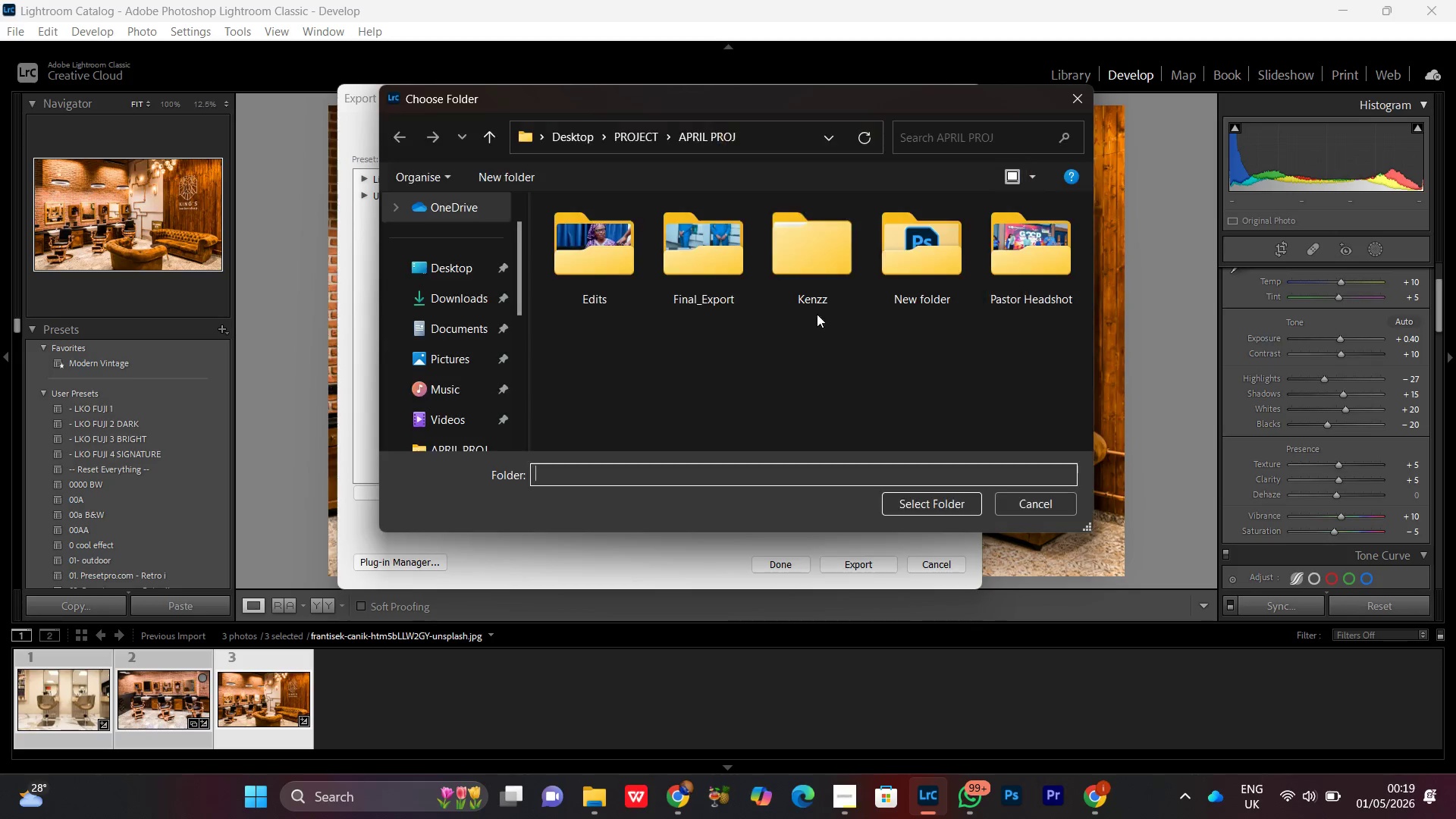 
left_click([440, 272])
 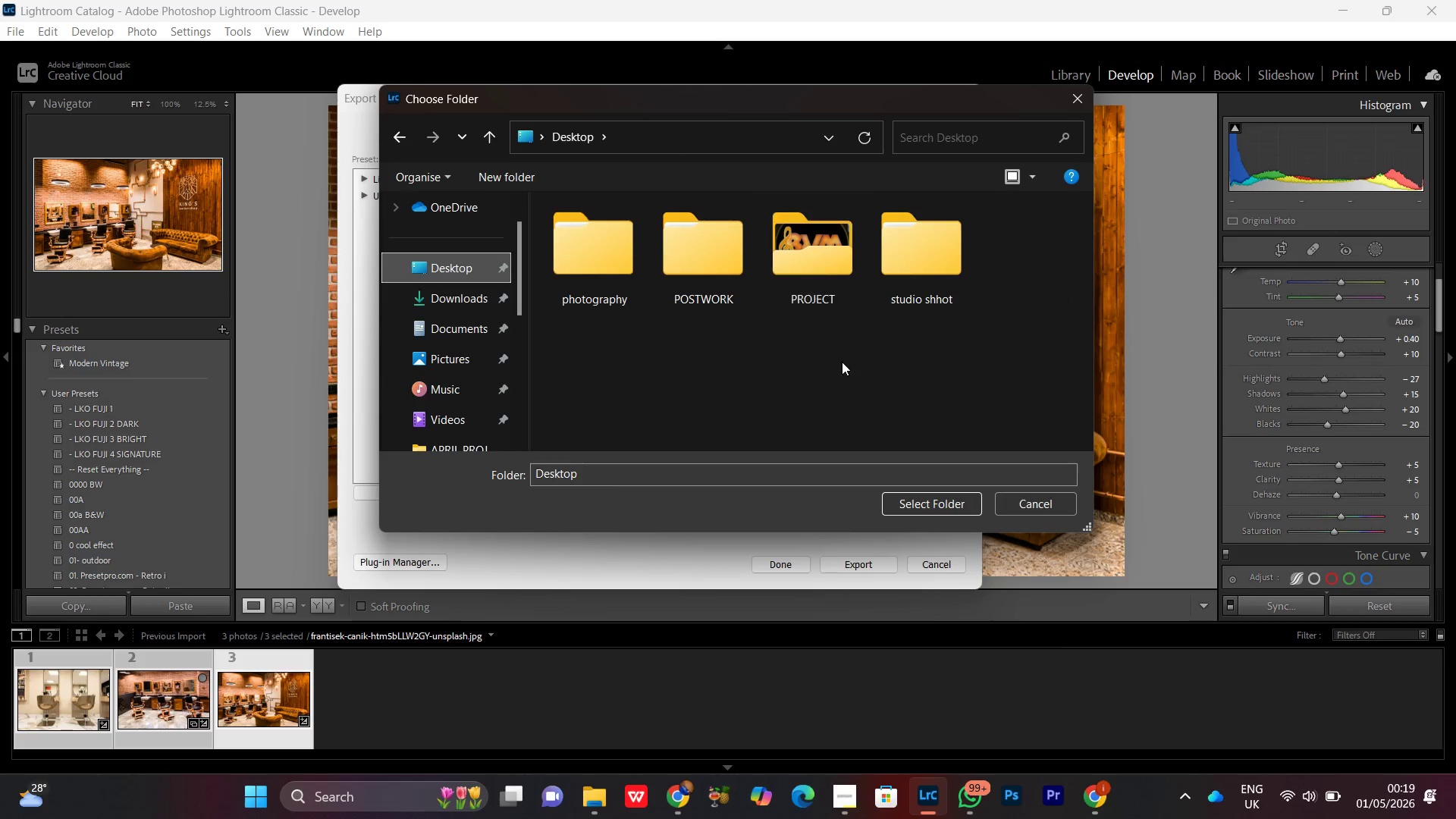 
left_click([825, 281])
 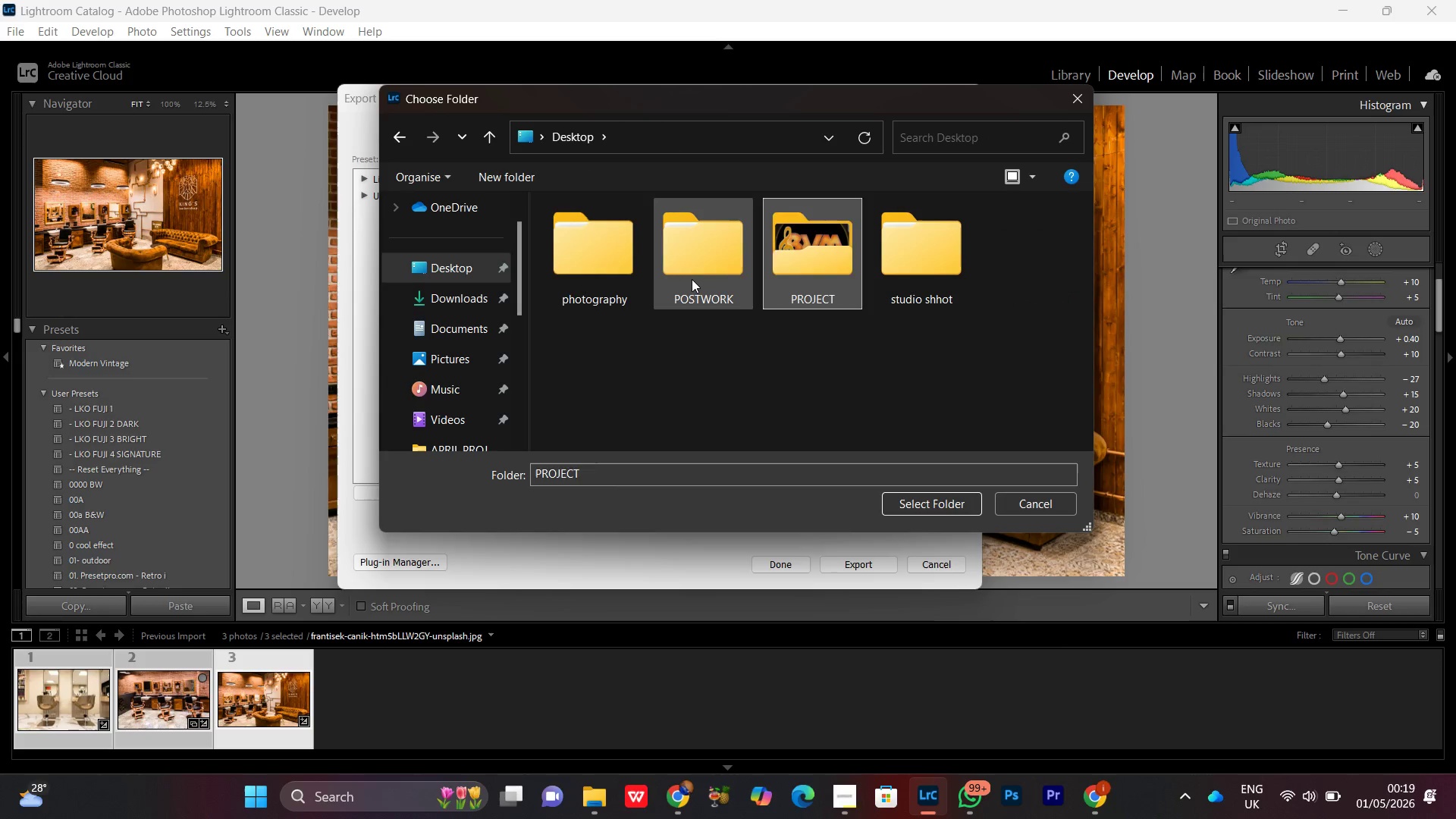 
double_click([692, 279])
 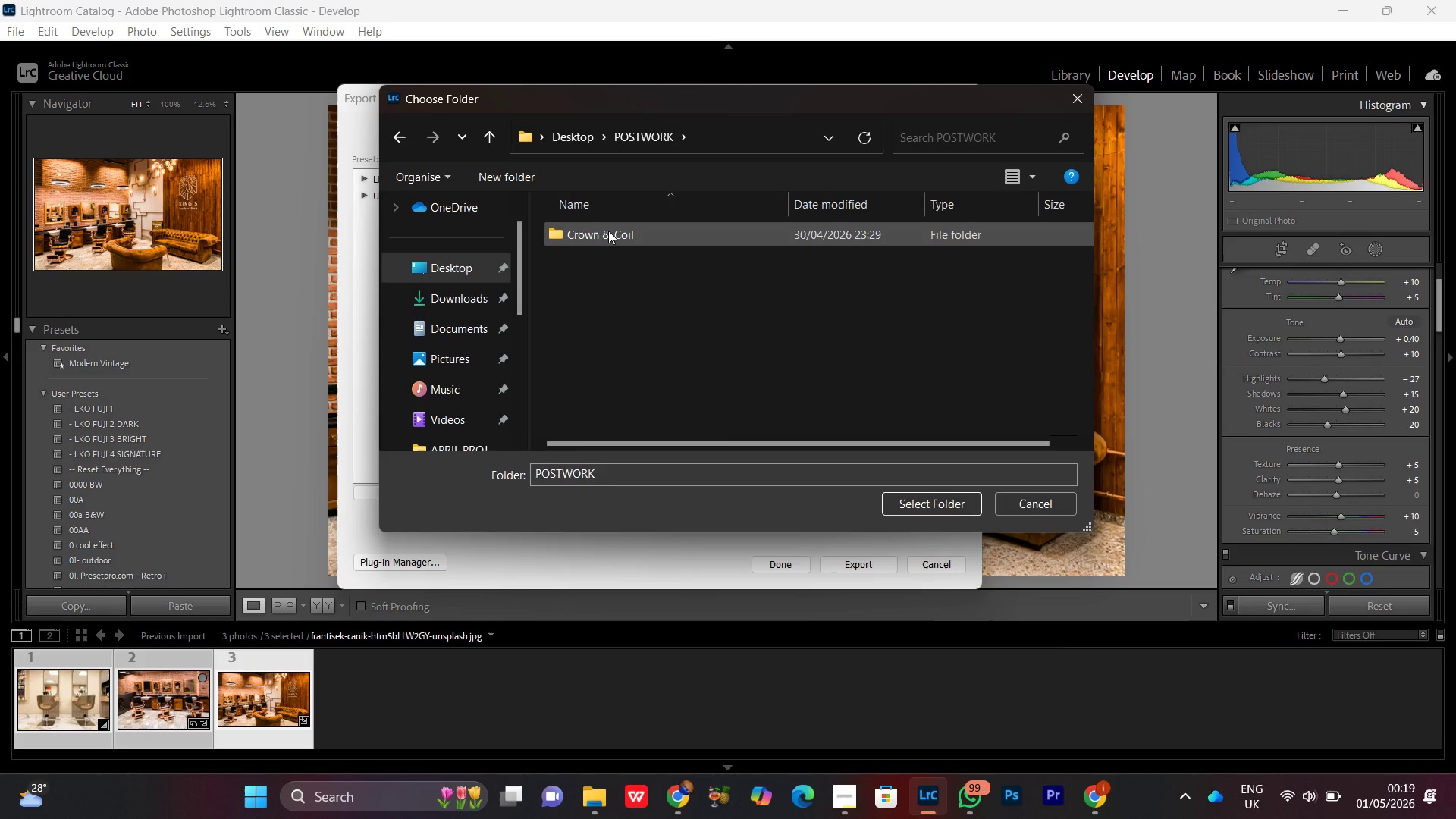 
double_click([608, 231])
 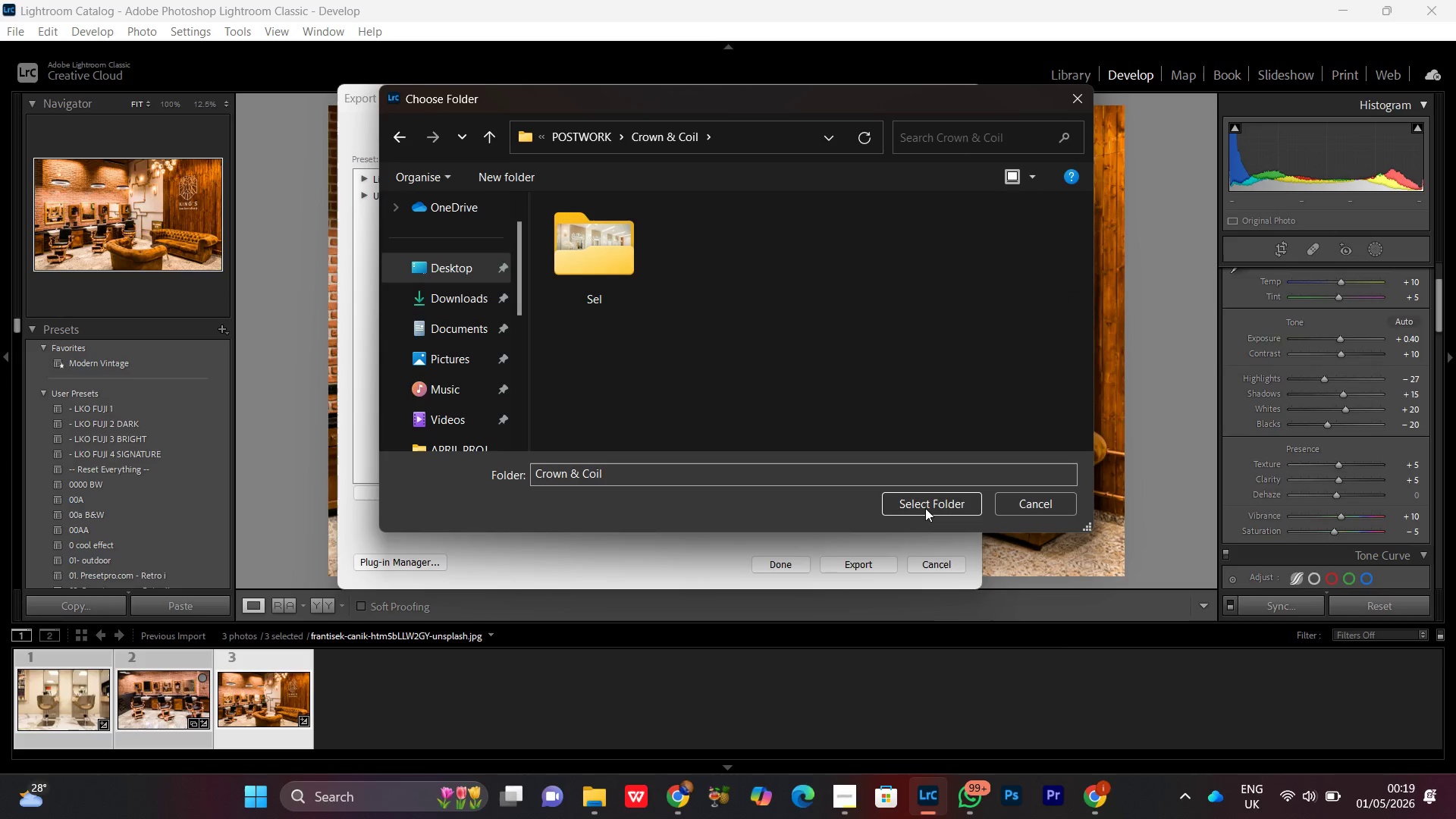 
left_click([930, 507])
 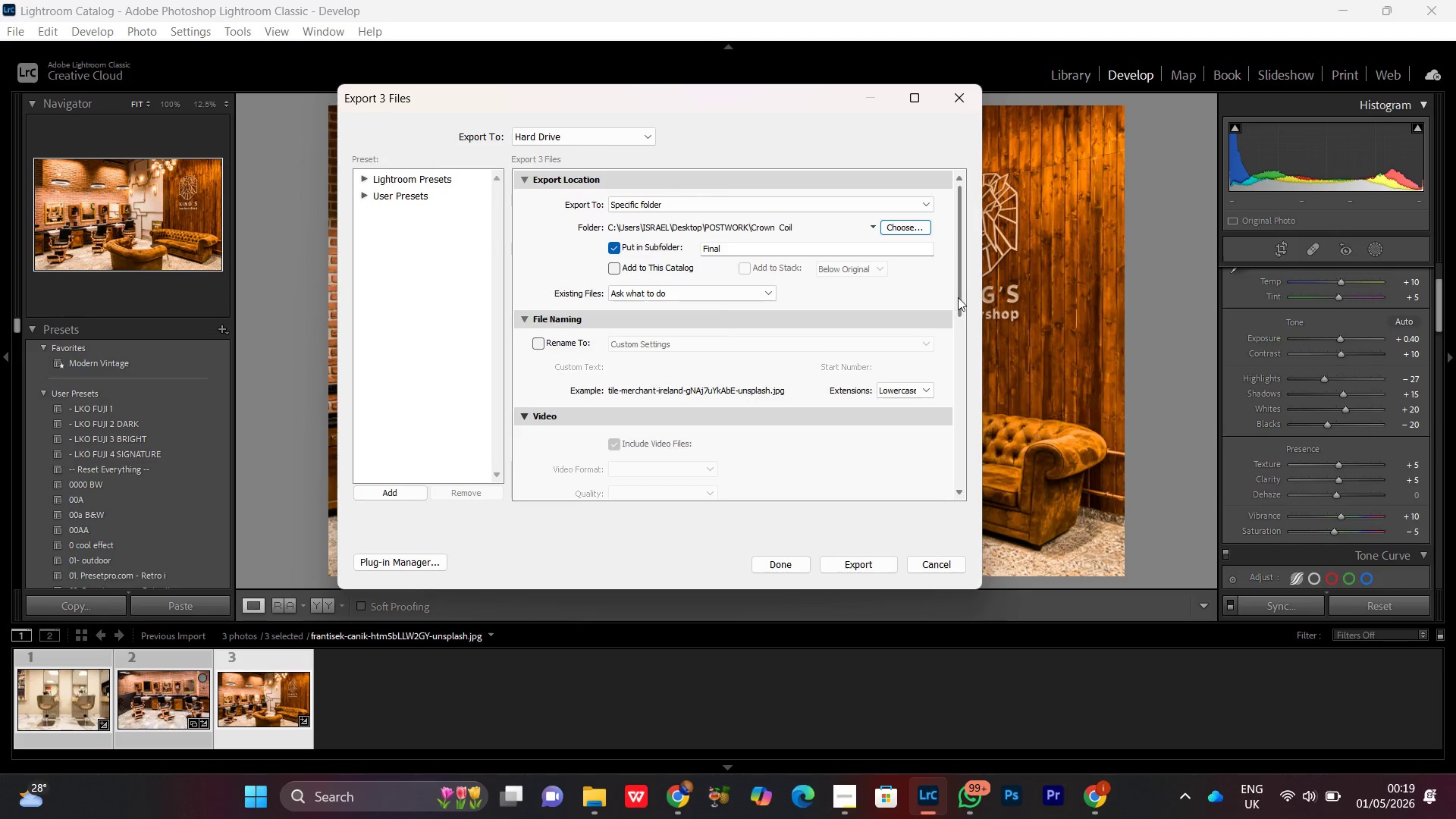 
left_click_drag(start_coordinate=[960, 296], to_coordinate=[959, 399])
 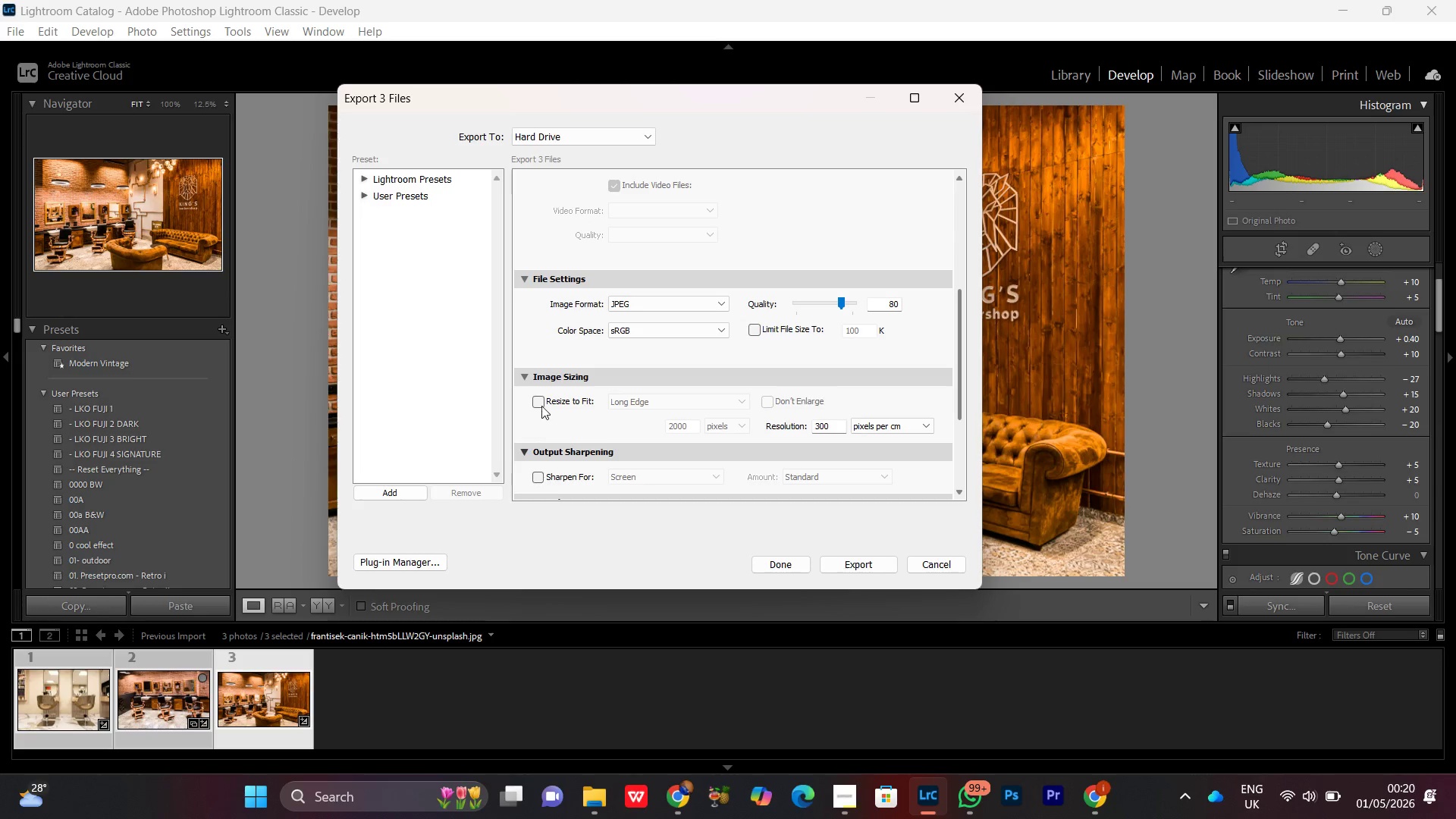 
left_click([541, 403])
 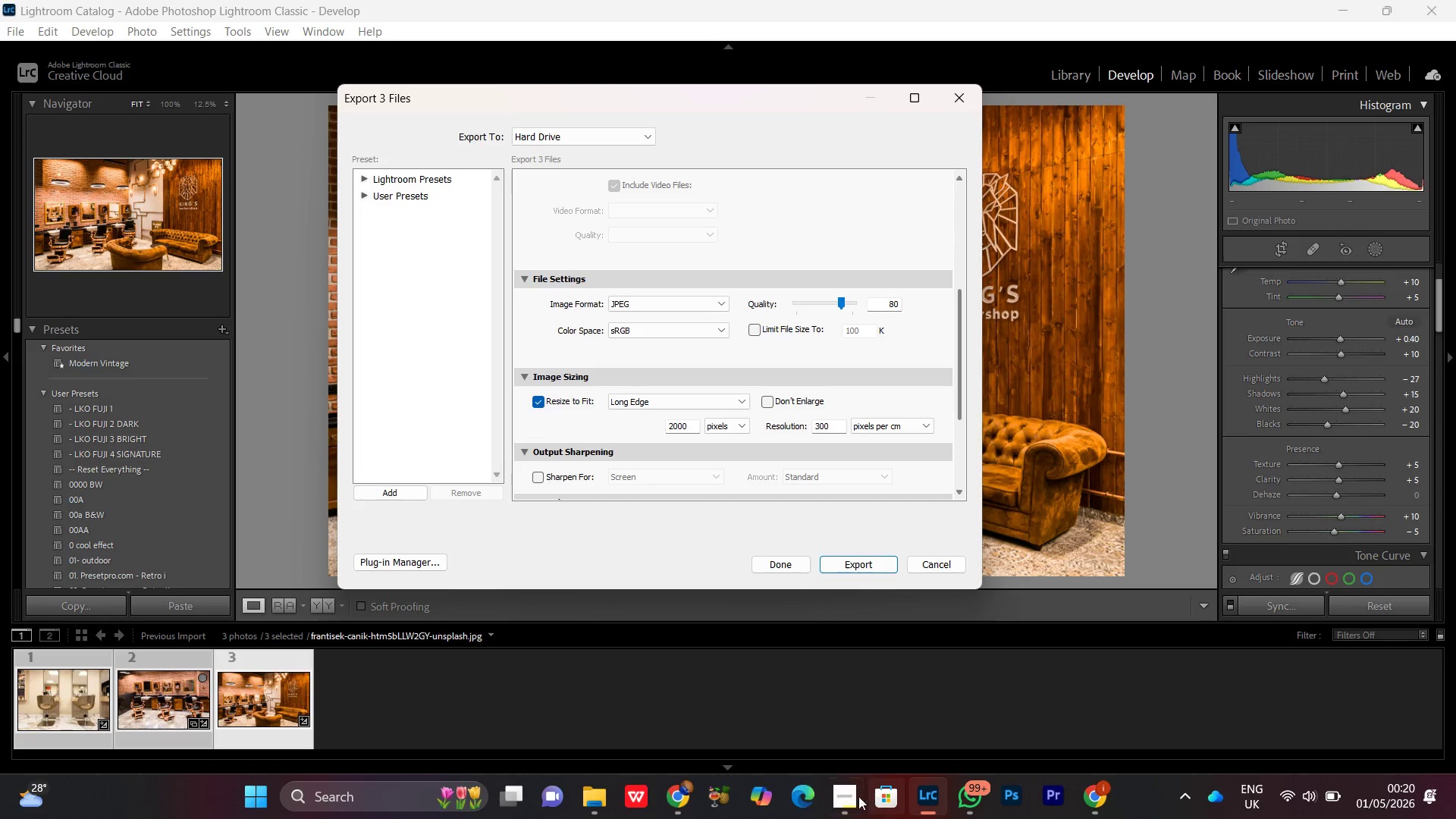 
left_click([849, 802])